 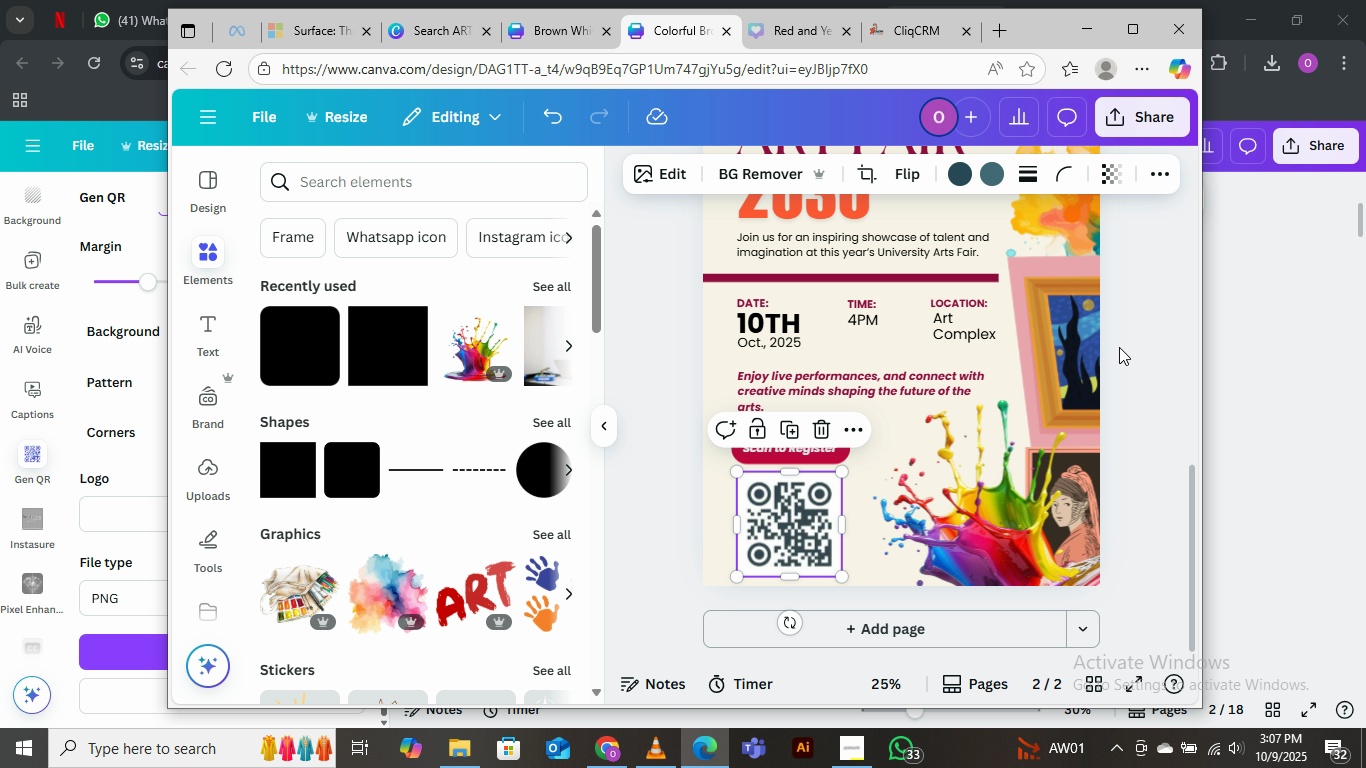 
left_click([793, 344])
 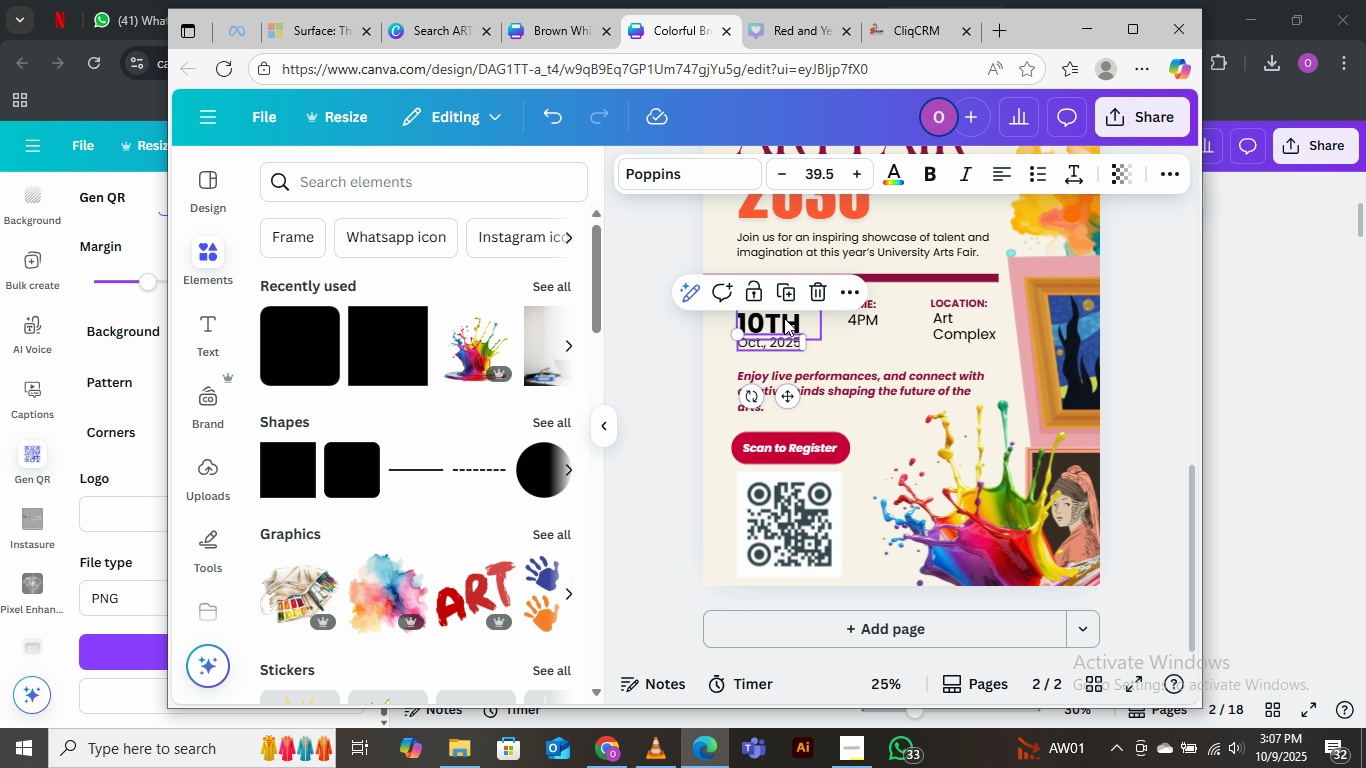 
hold_key(key=ShiftLeft, duration=0.5)
left_click([784, 318])
 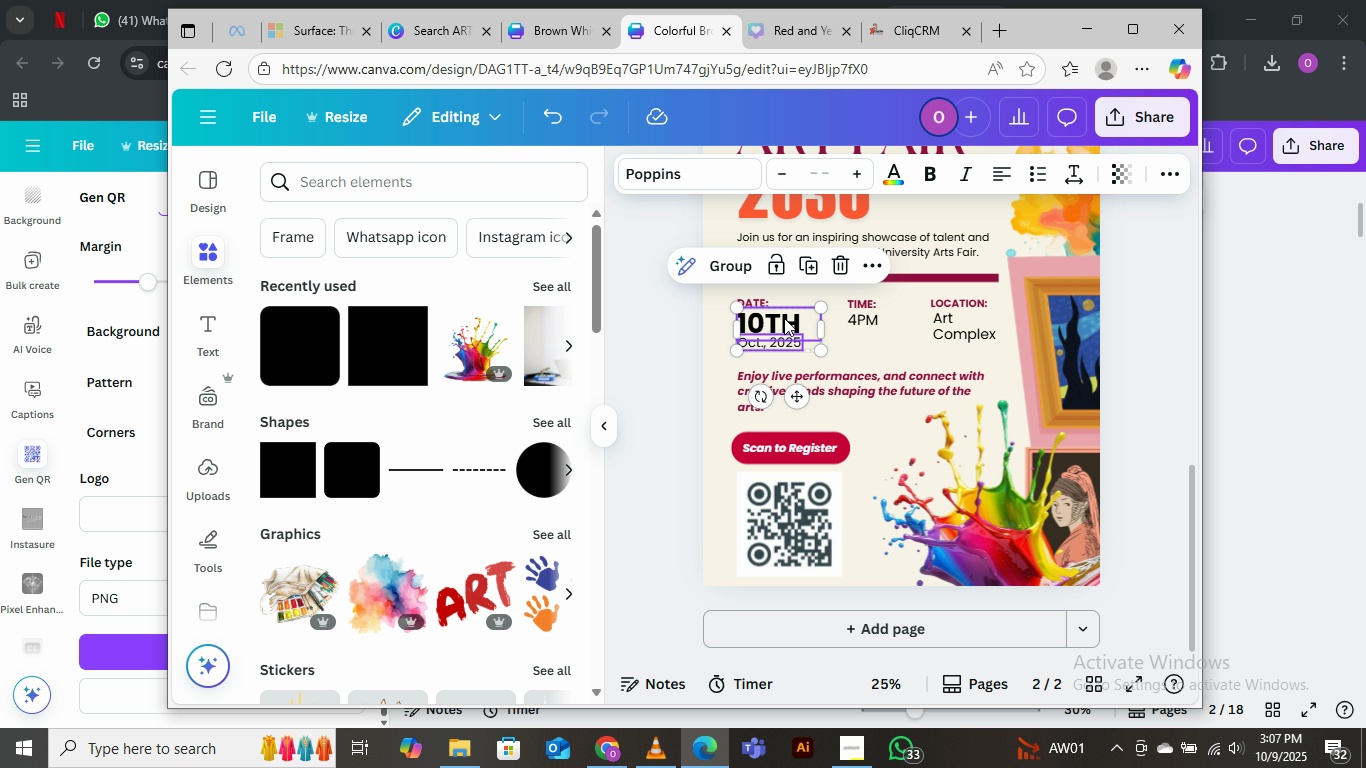 
key(ArrowDown)
 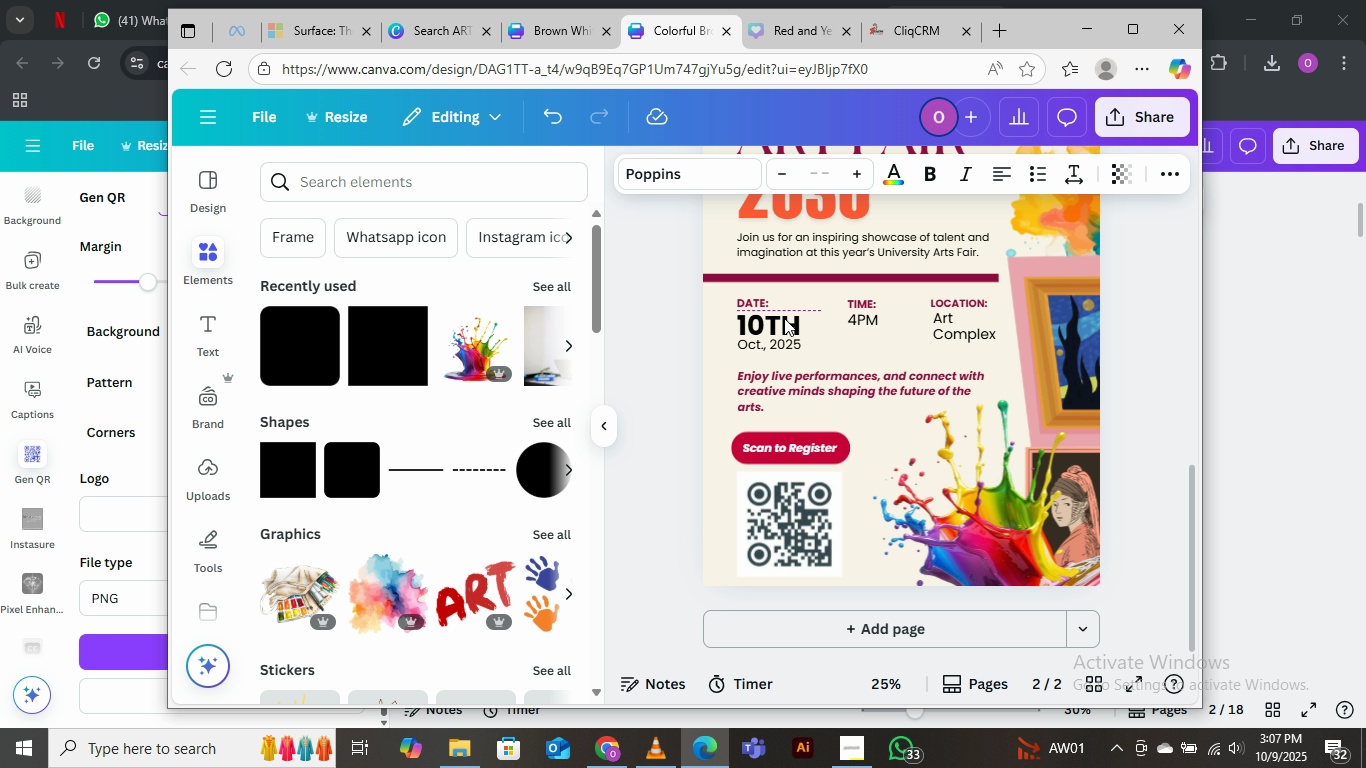 
key(ArrowDown)
 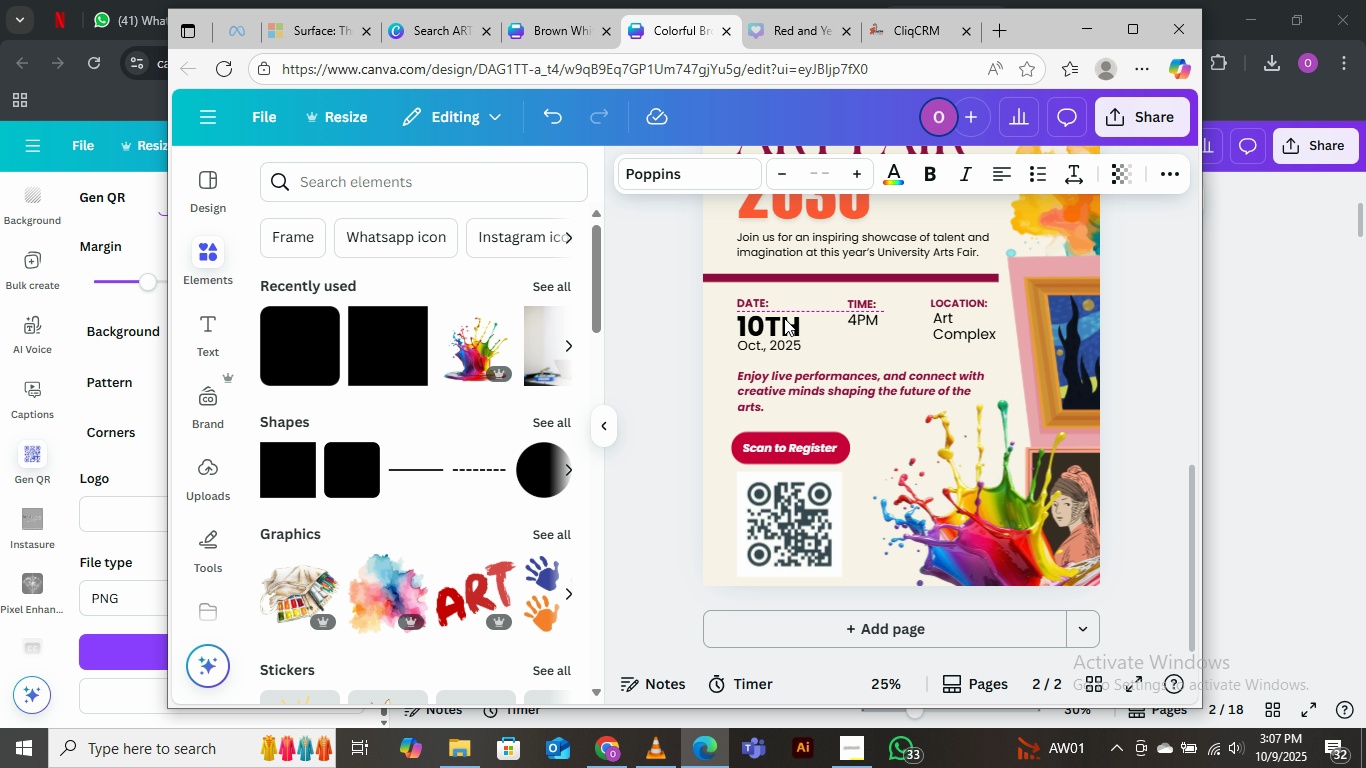 
key(ArrowDown)
 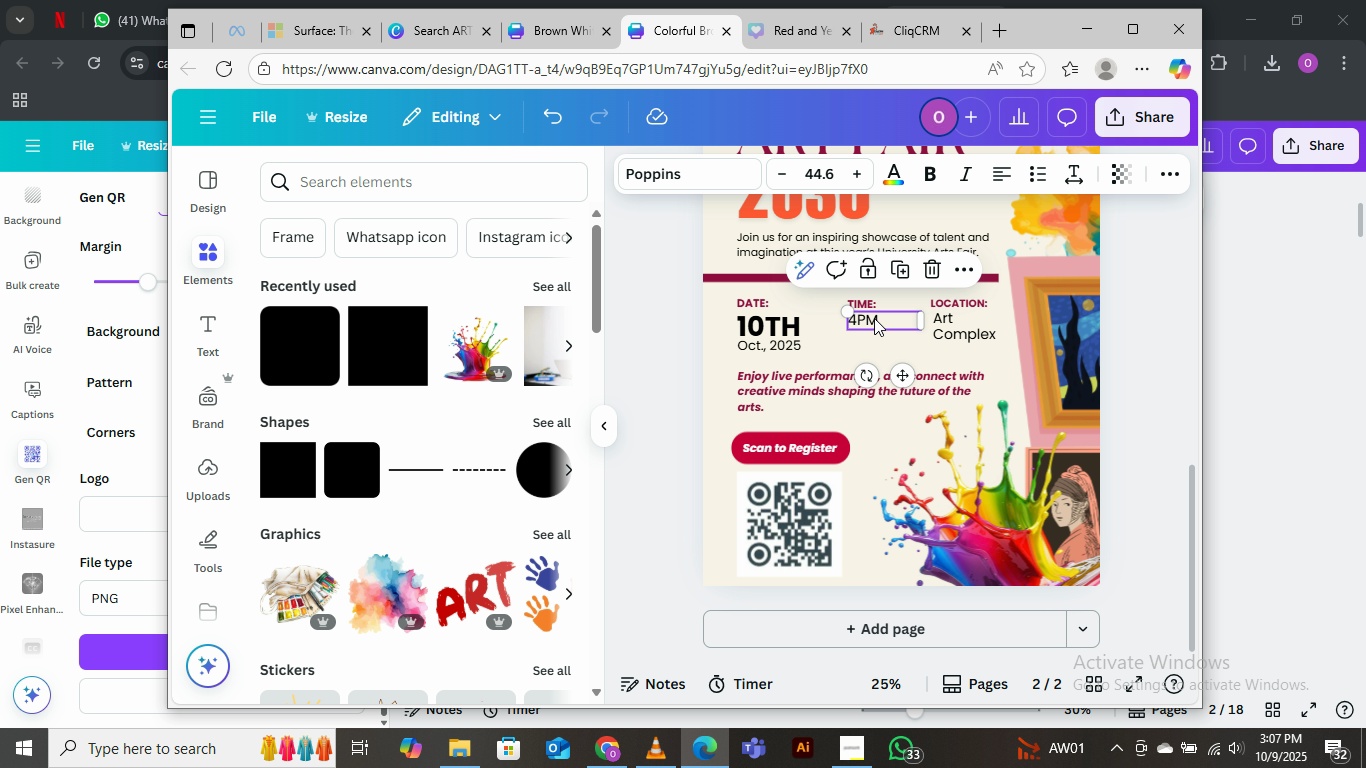 
left_click([874, 318])
 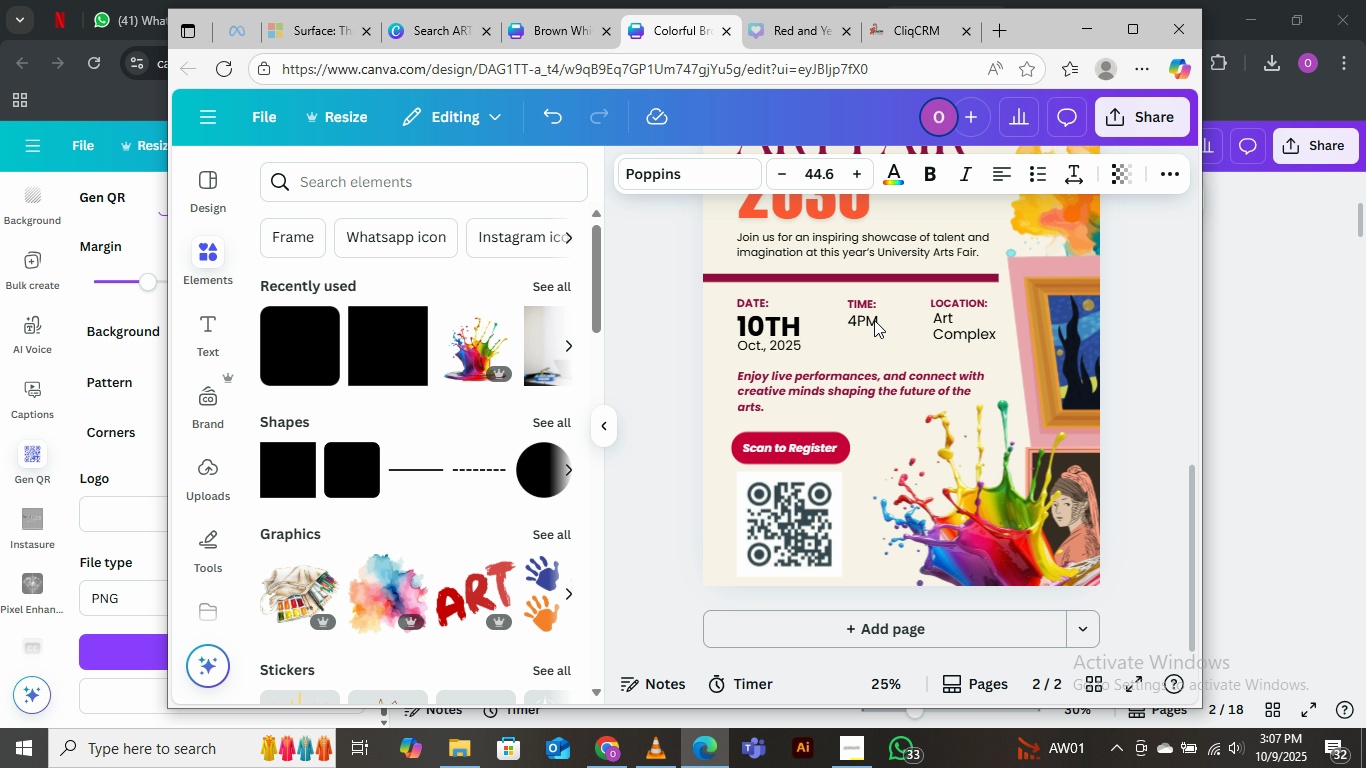 
key(ArrowDown)
 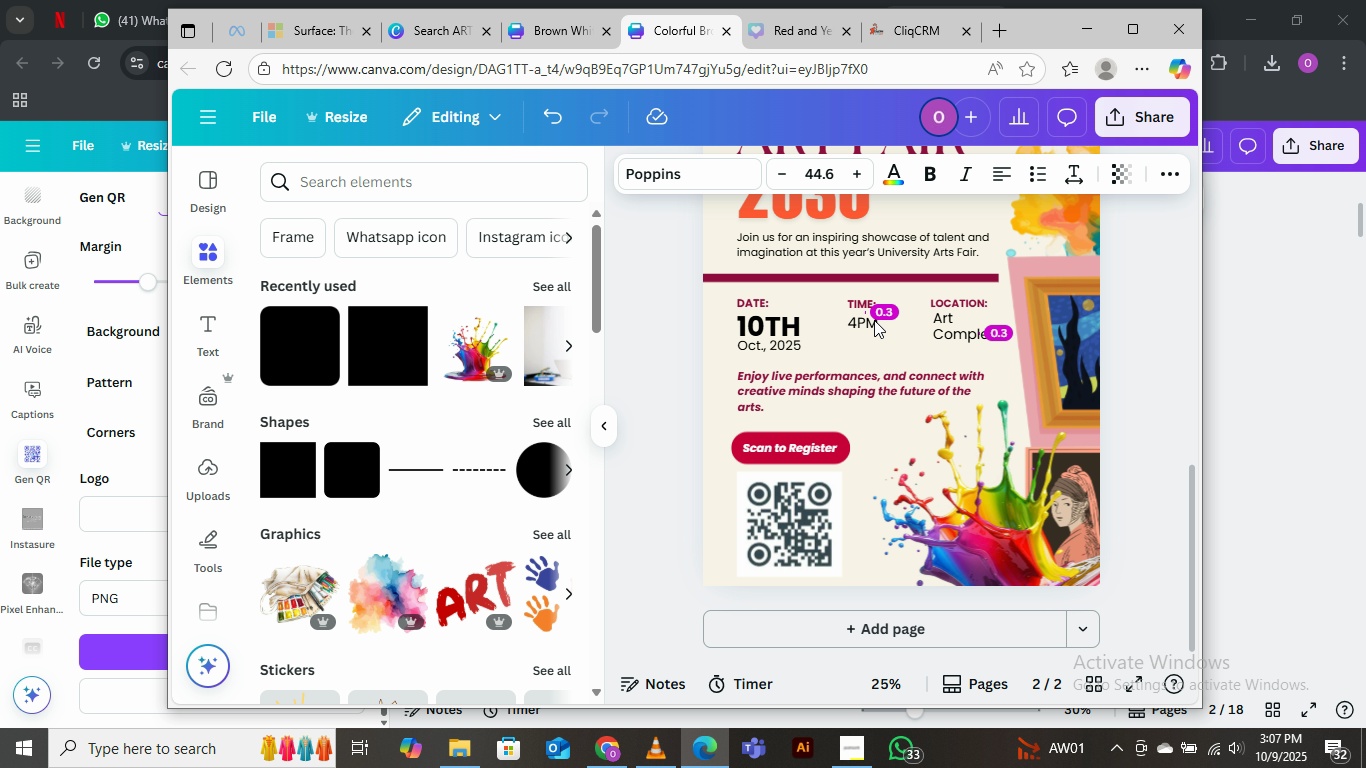 
key(ArrowDown)
 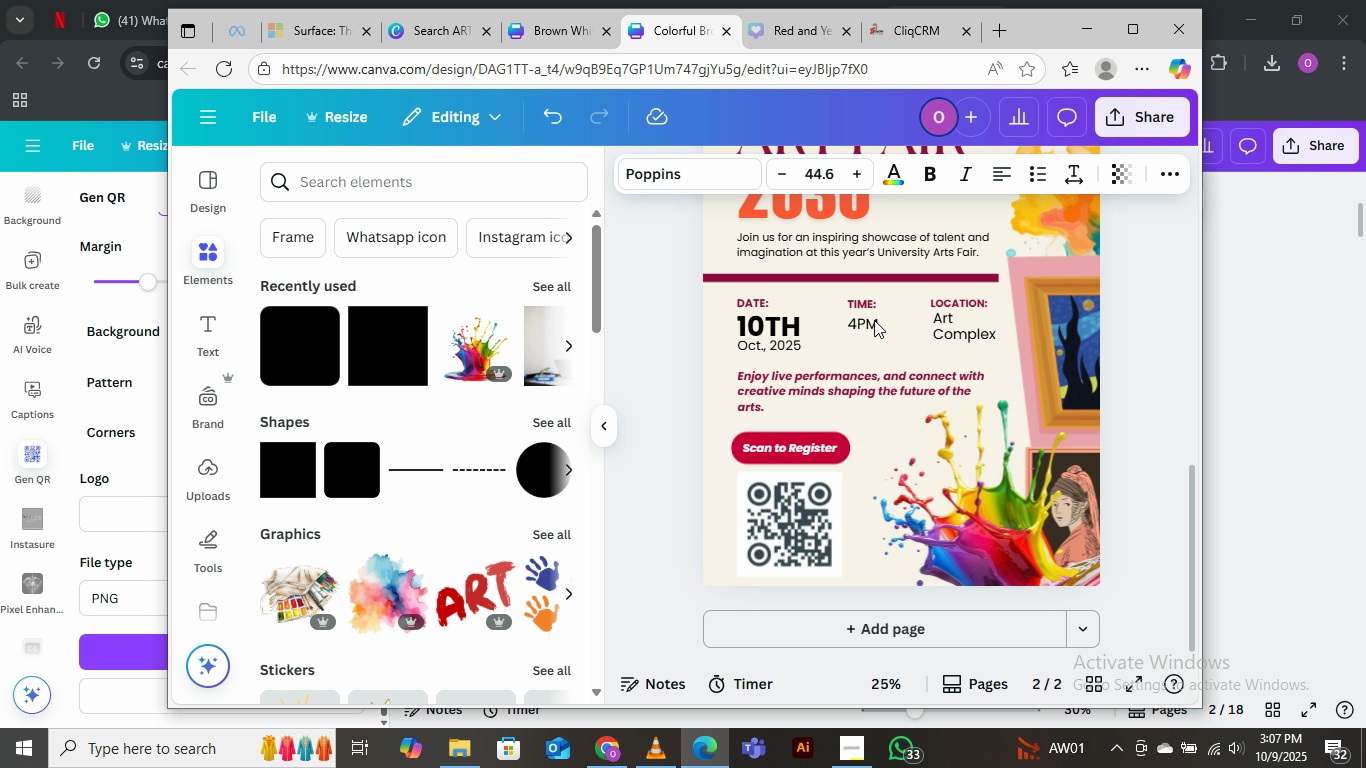 
key(ArrowDown)
 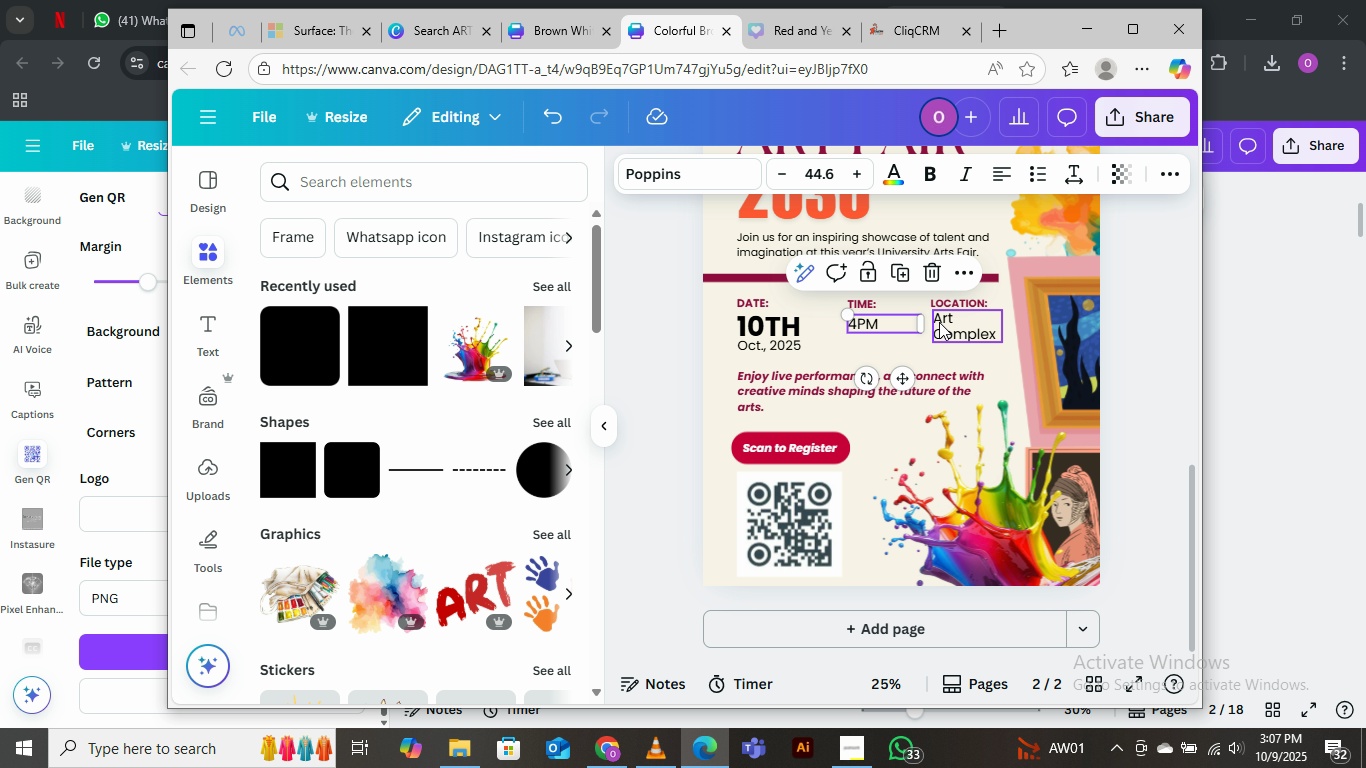 
left_click([939, 322])
 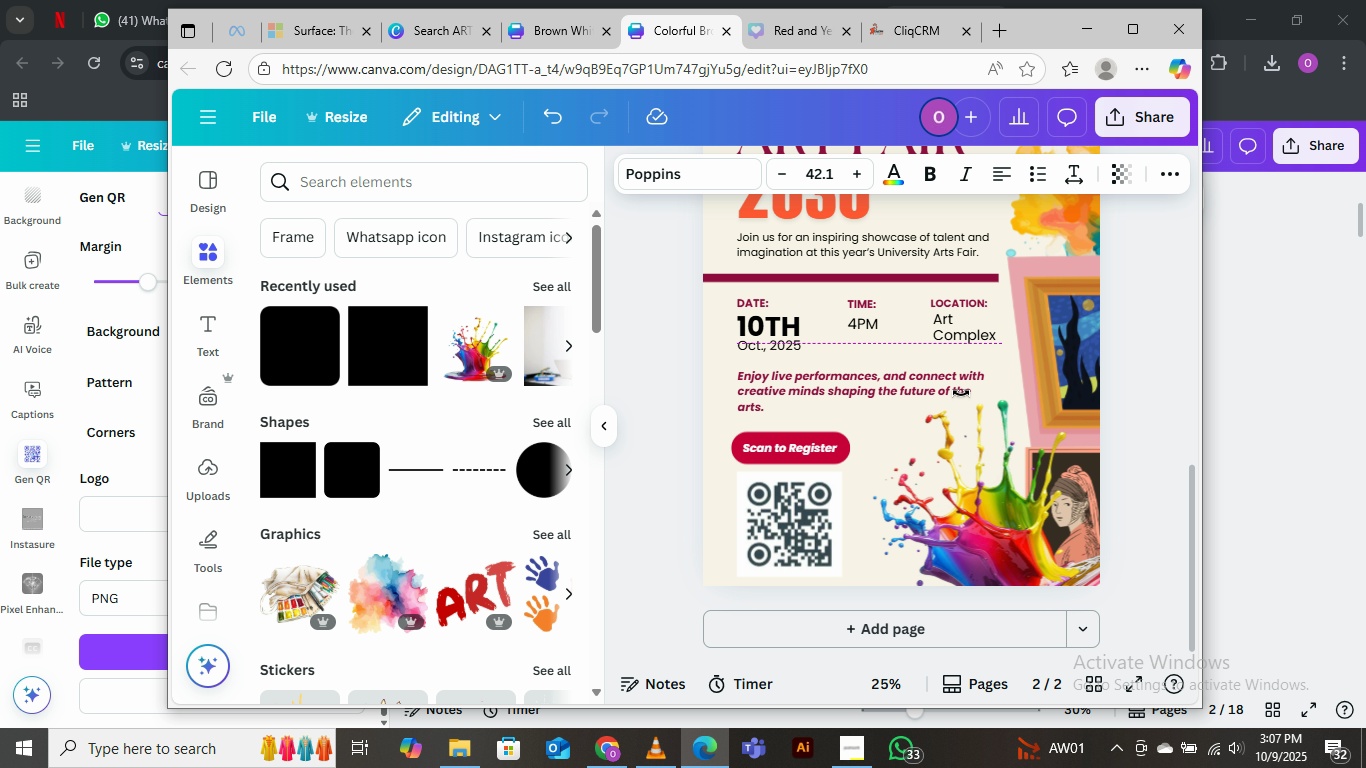 
key(ArrowDown)
 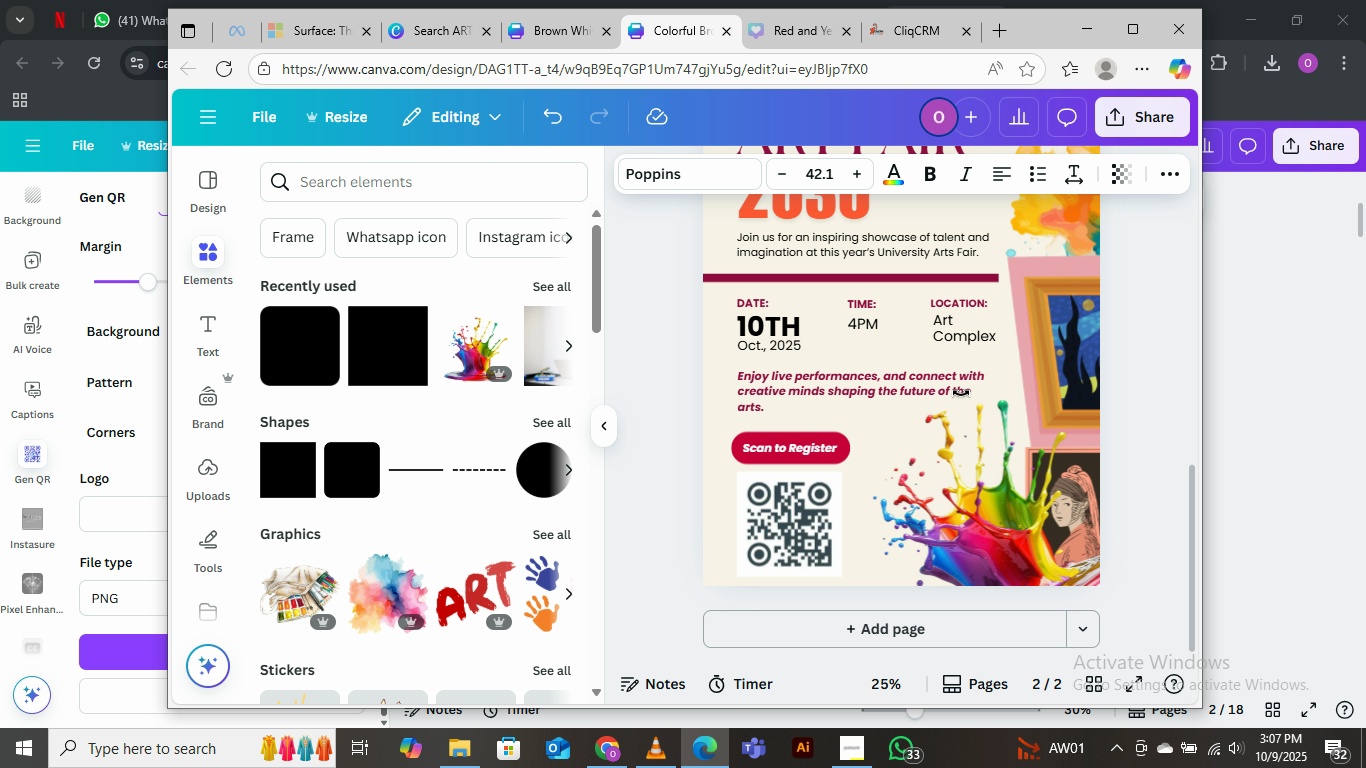 
key(ArrowDown)
 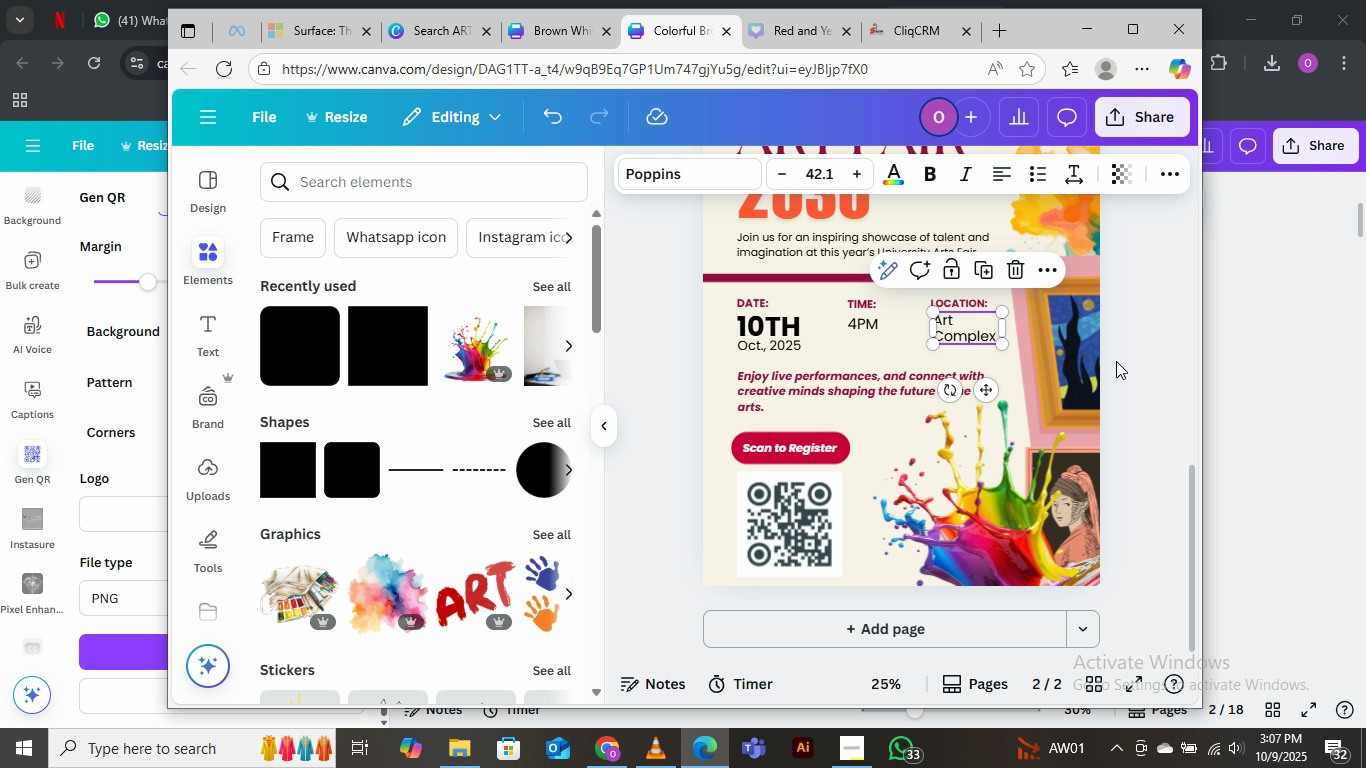 
wait(9.36)
 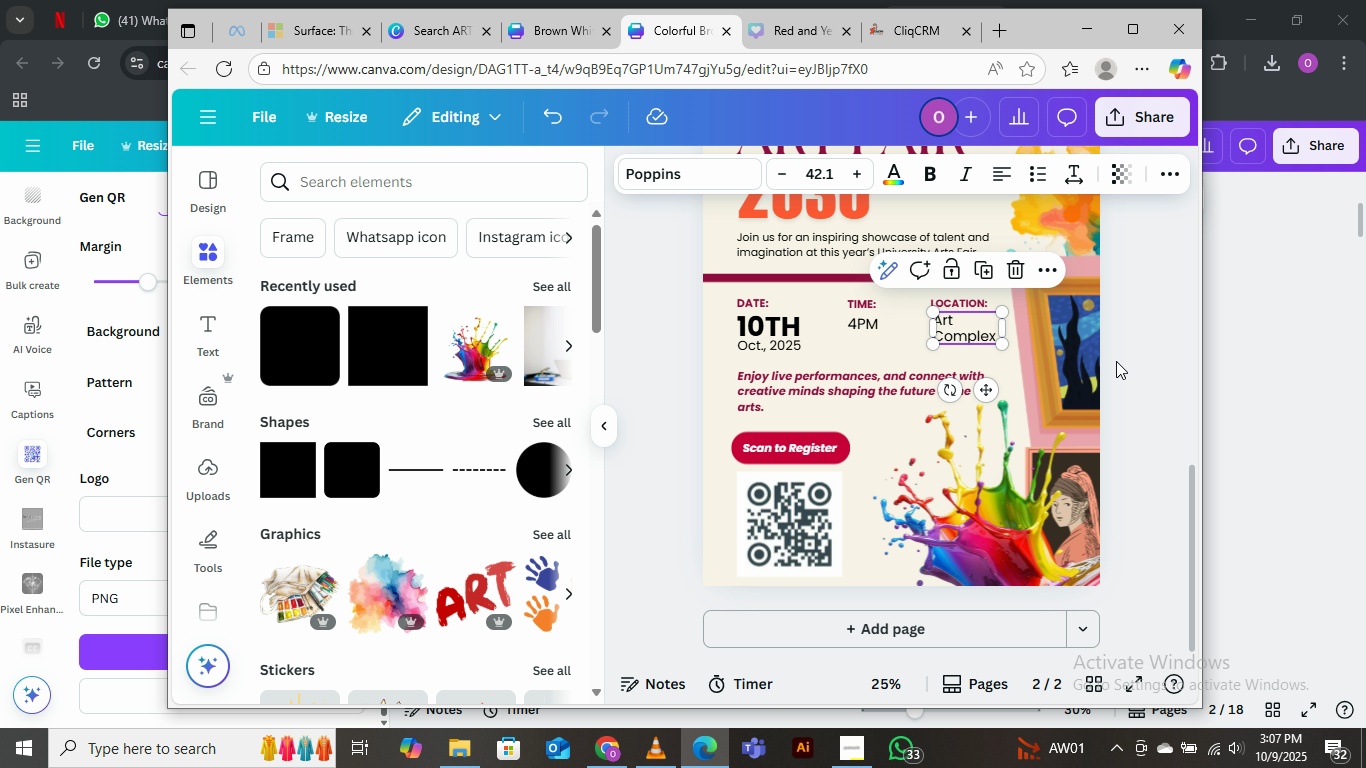 
left_click([866, 306])
 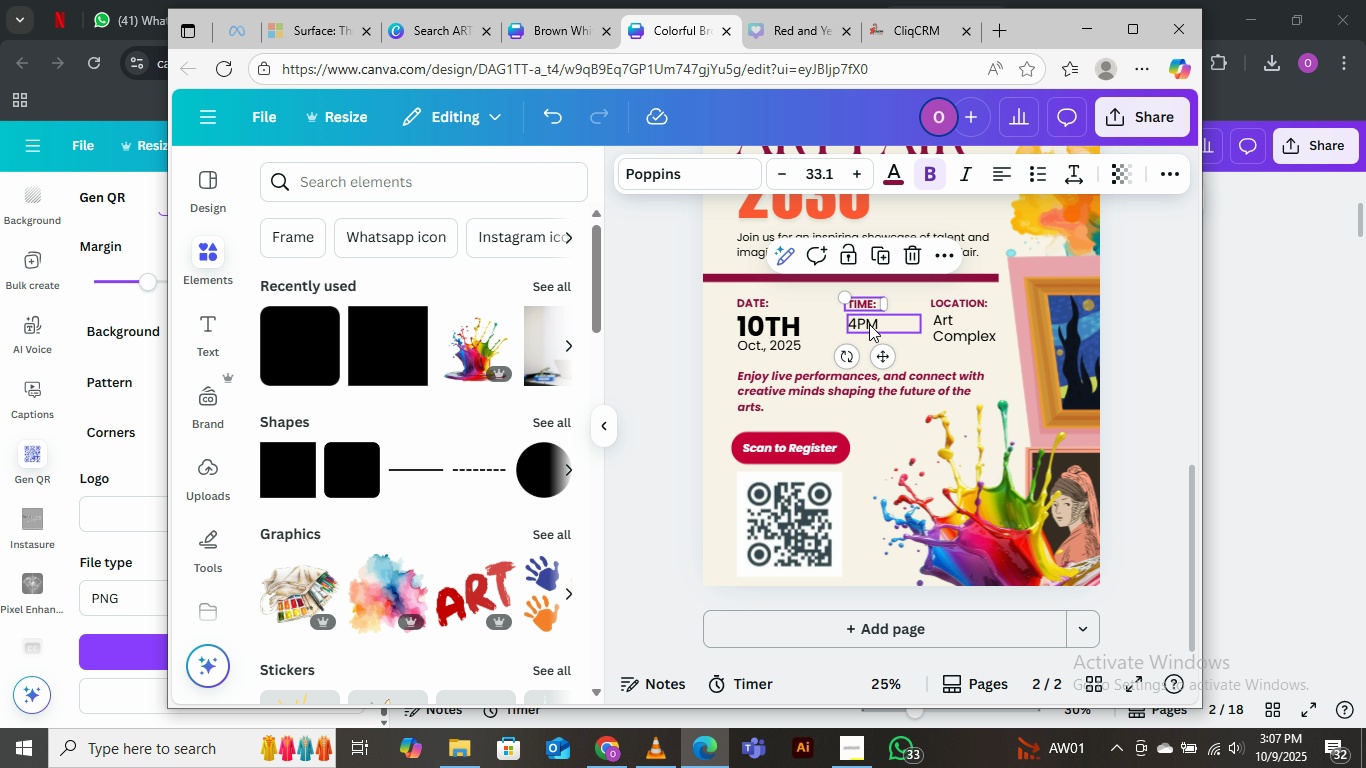 
hold_key(key=ControlLeft, duration=0.59)
left_click([869, 324])
 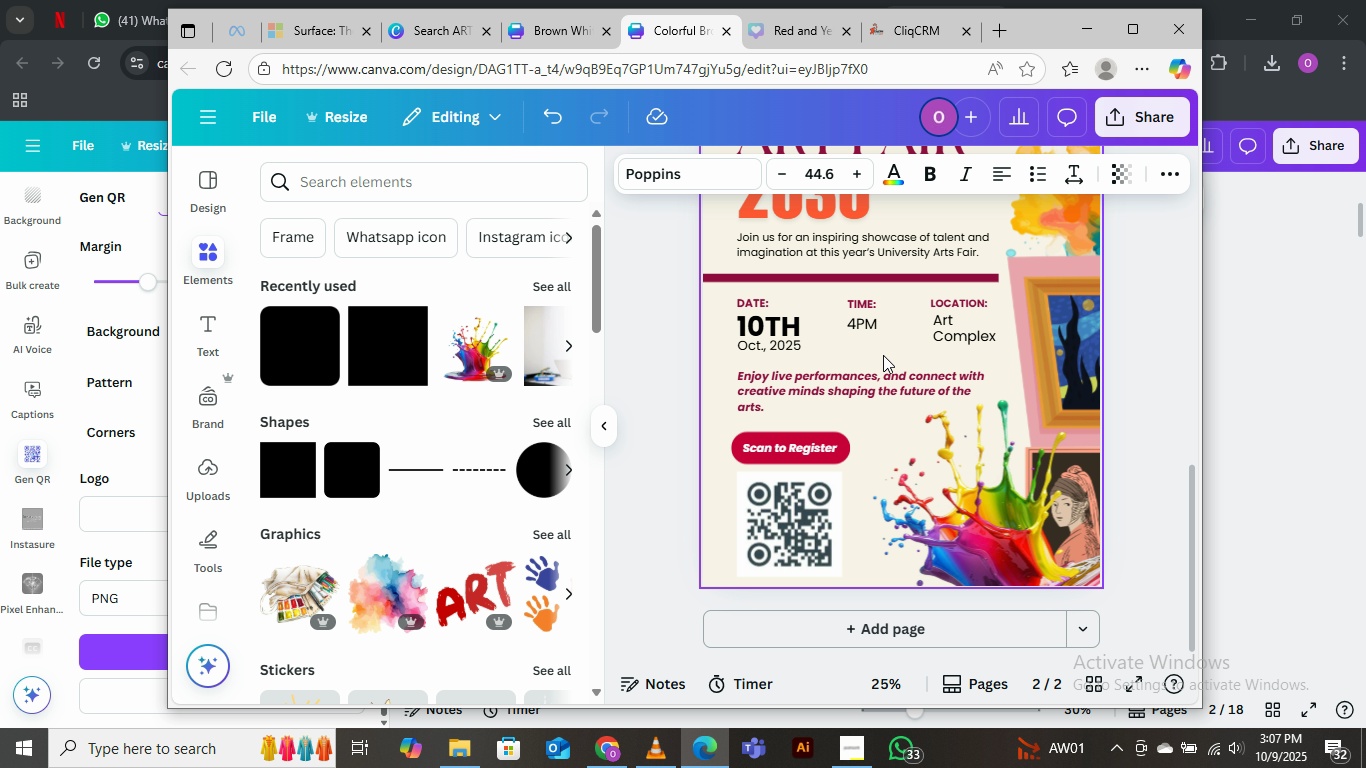 
key(ArrowLeft)
 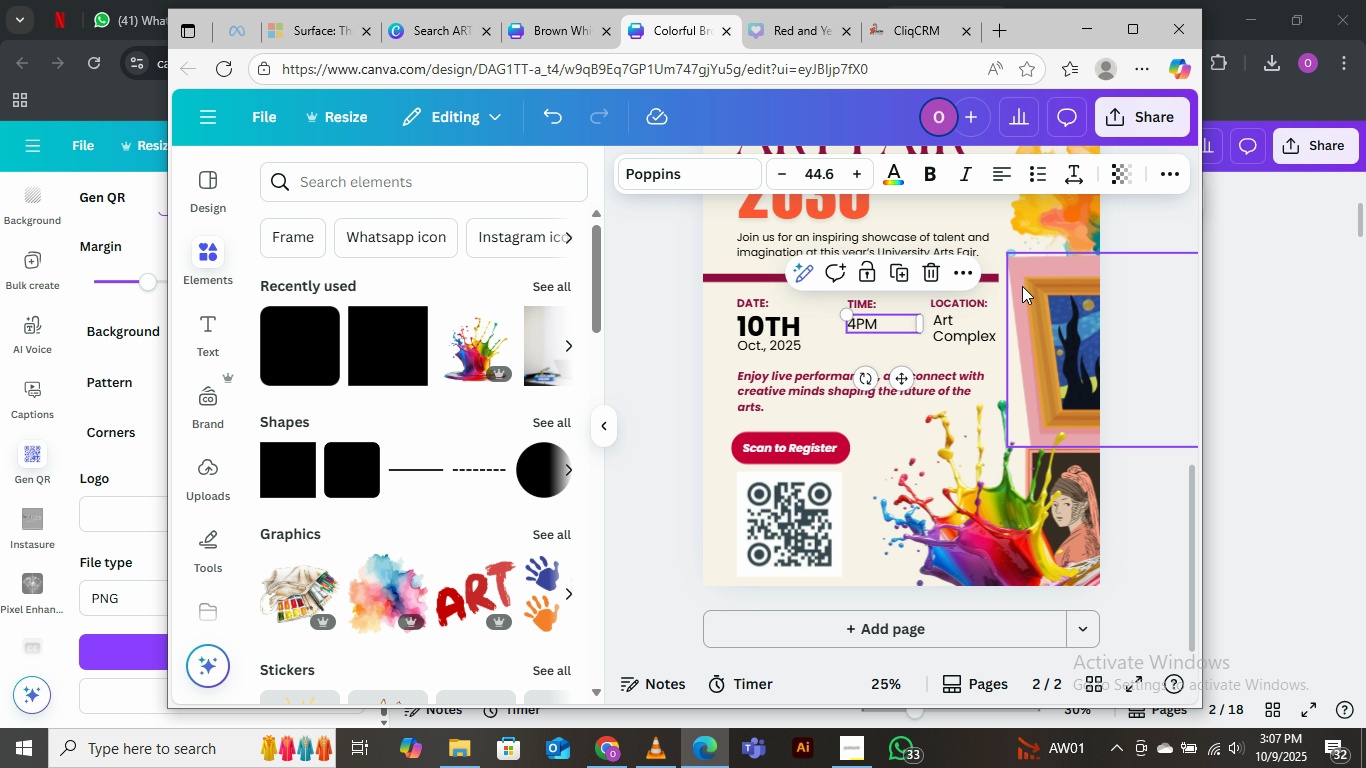 
wait(5.7)
 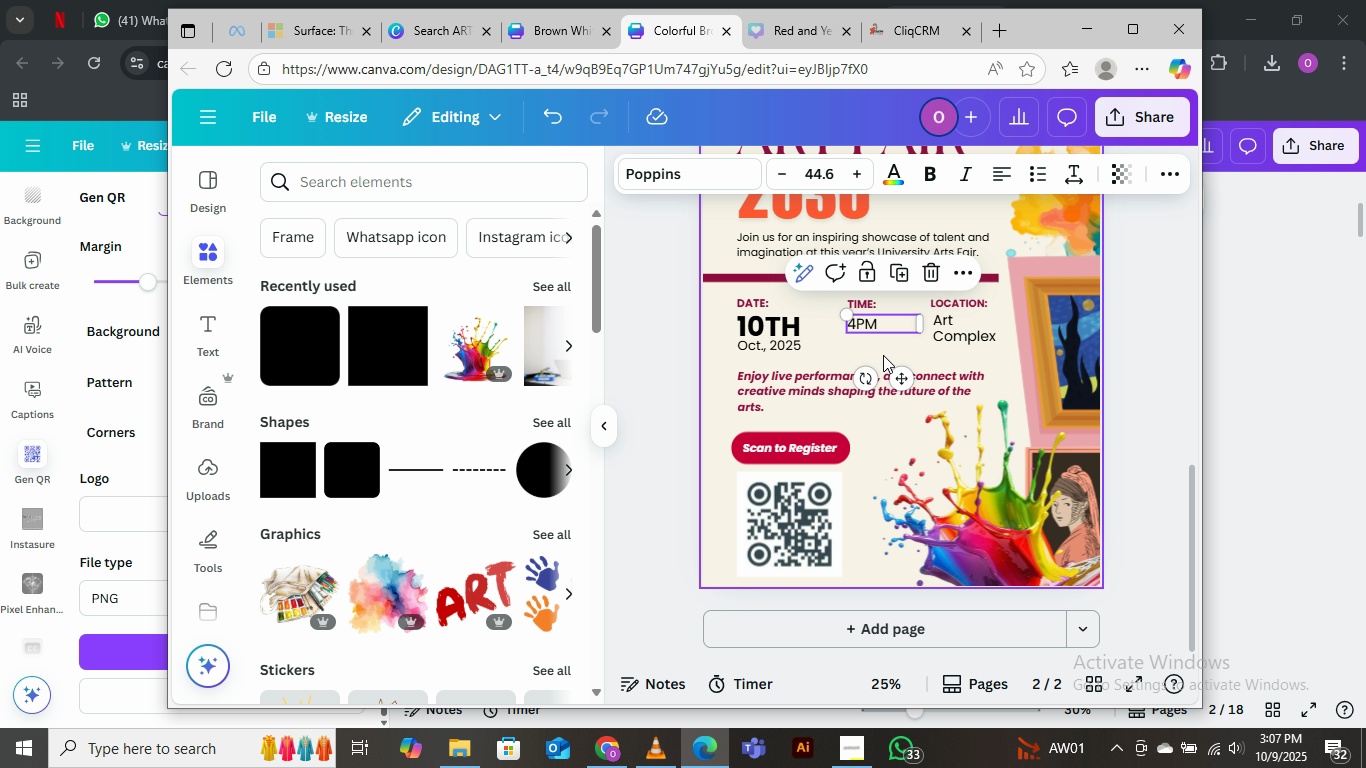 
left_click([1143, 226])
 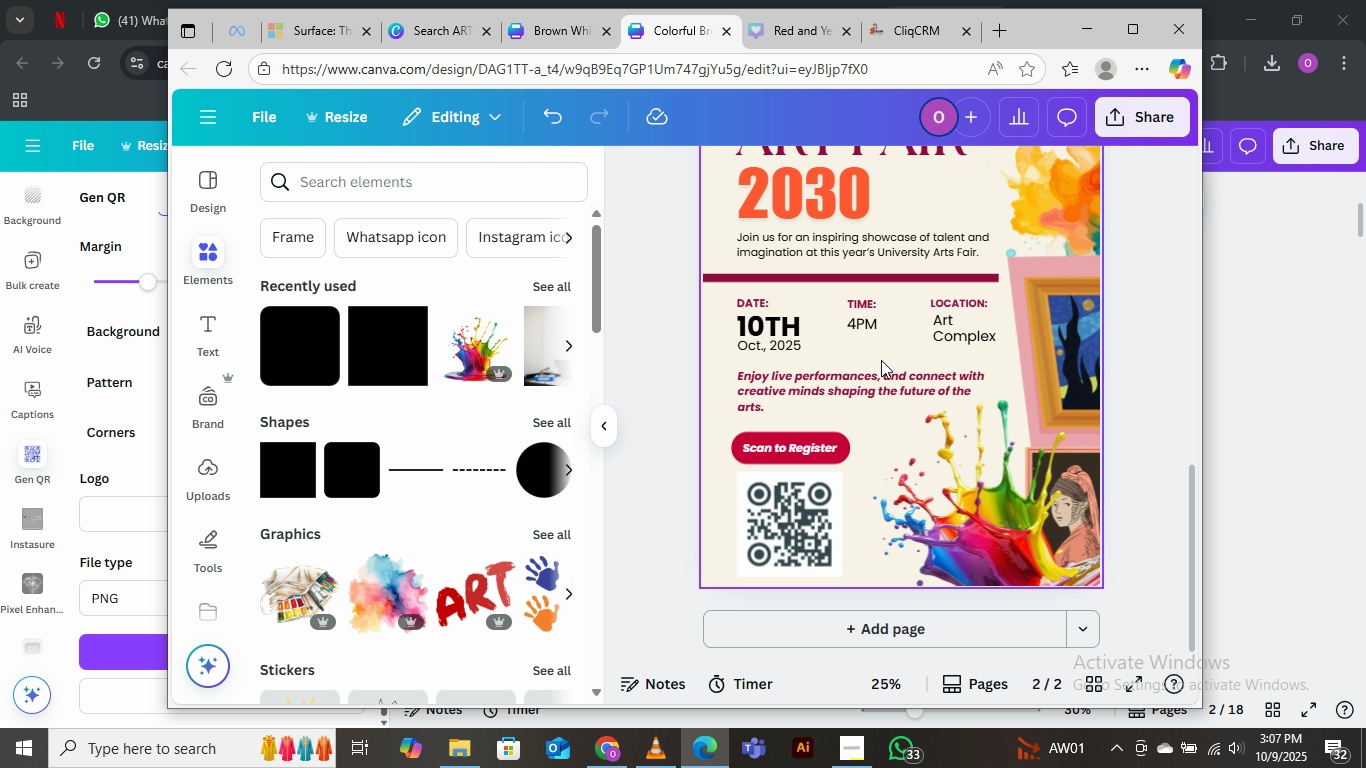 
scroll: coordinate [883, 348], scroll_direction: up, amount: 5.0
 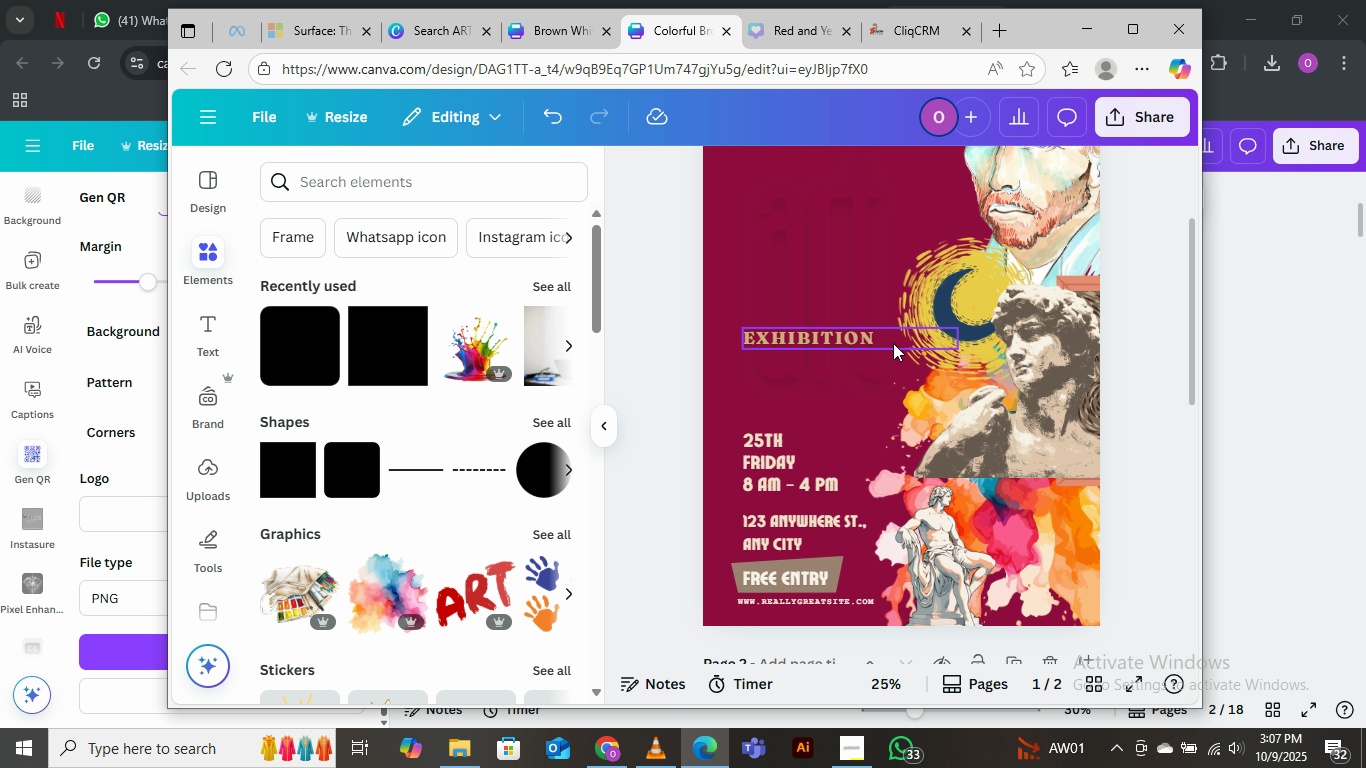 
scroll: coordinate [893, 343], scroll_direction: none, amount: 0.0
 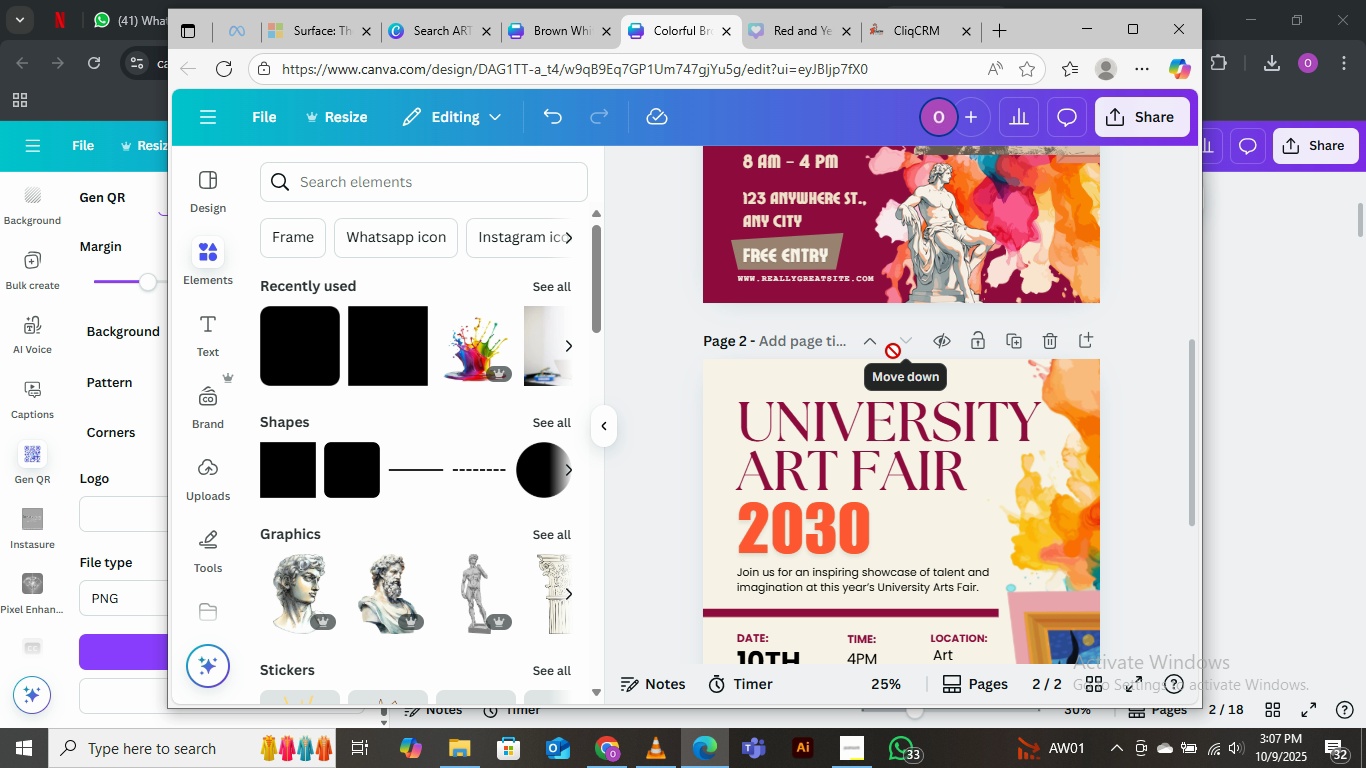 
scroll: coordinate [893, 351], scroll_direction: down, amount: 5.0
 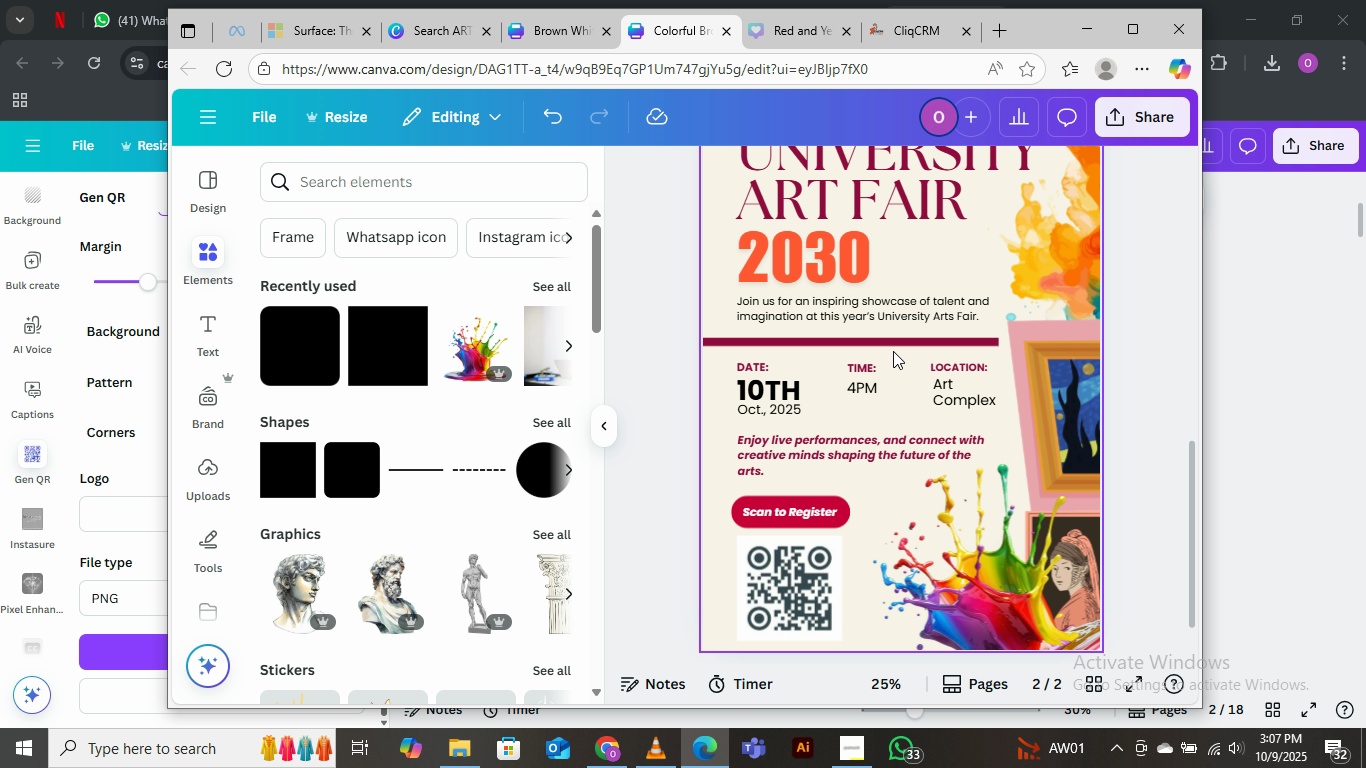 
scroll: coordinate [893, 351], scroll_direction: up, amount: 5.0
 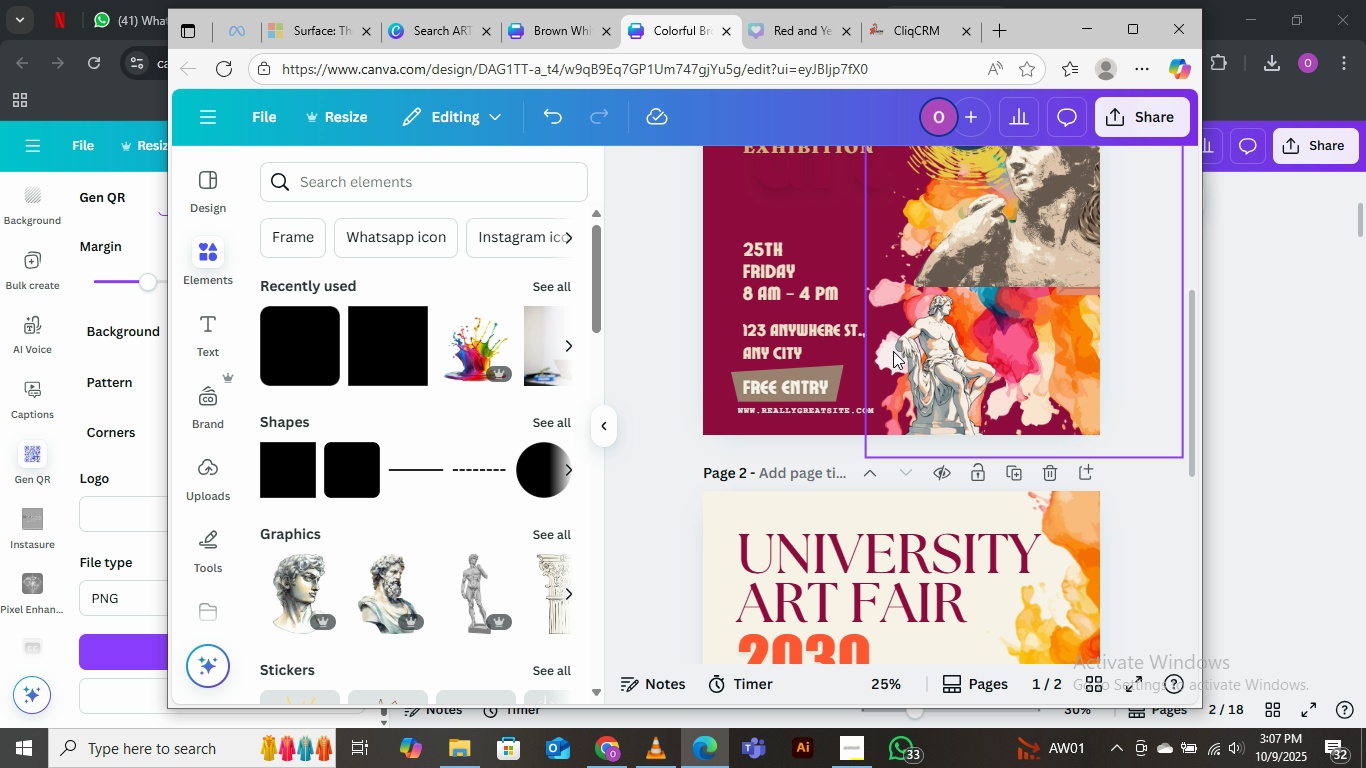 
scroll: coordinate [893, 351], scroll_direction: down, amount: 3.0
 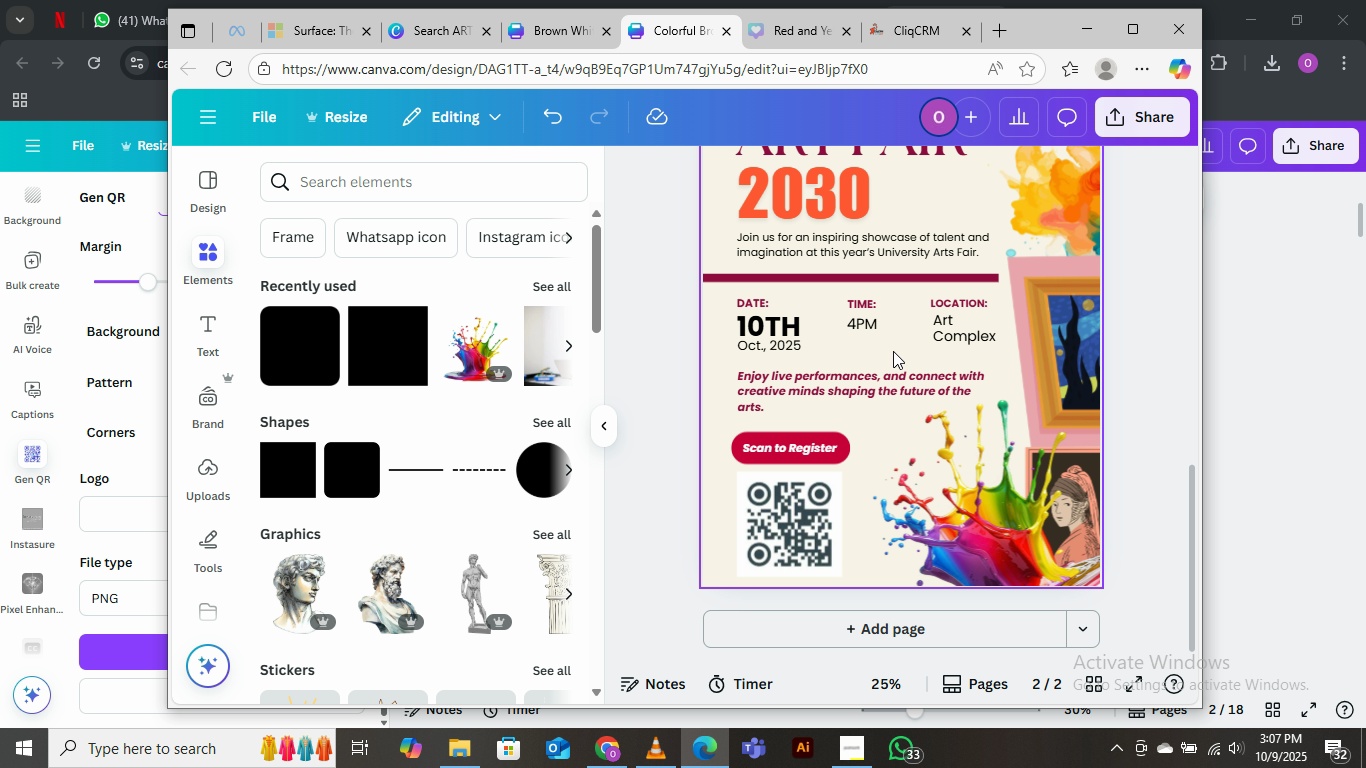 
scroll: coordinate [893, 351], scroll_direction: up, amount: 2.0
 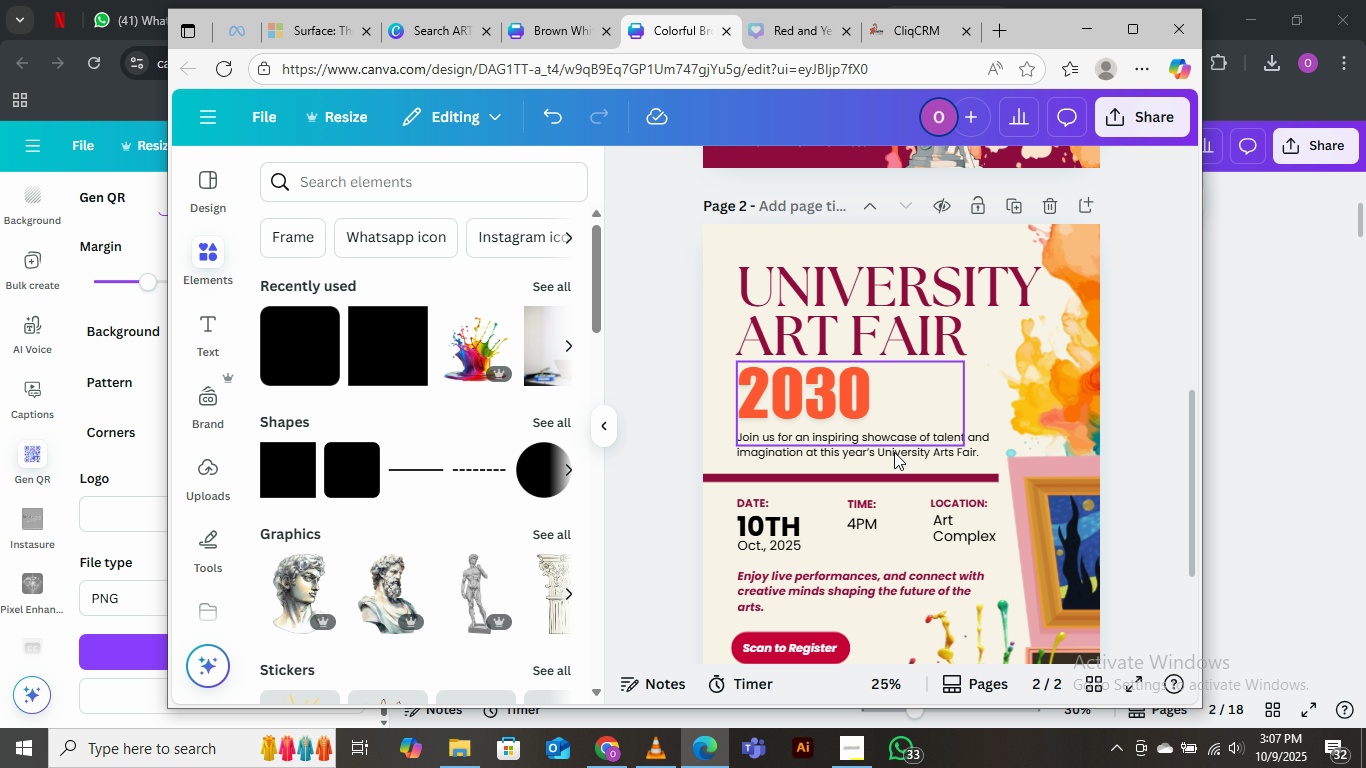 
scroll: coordinate [894, 452], scroll_direction: down, amount: 1.0